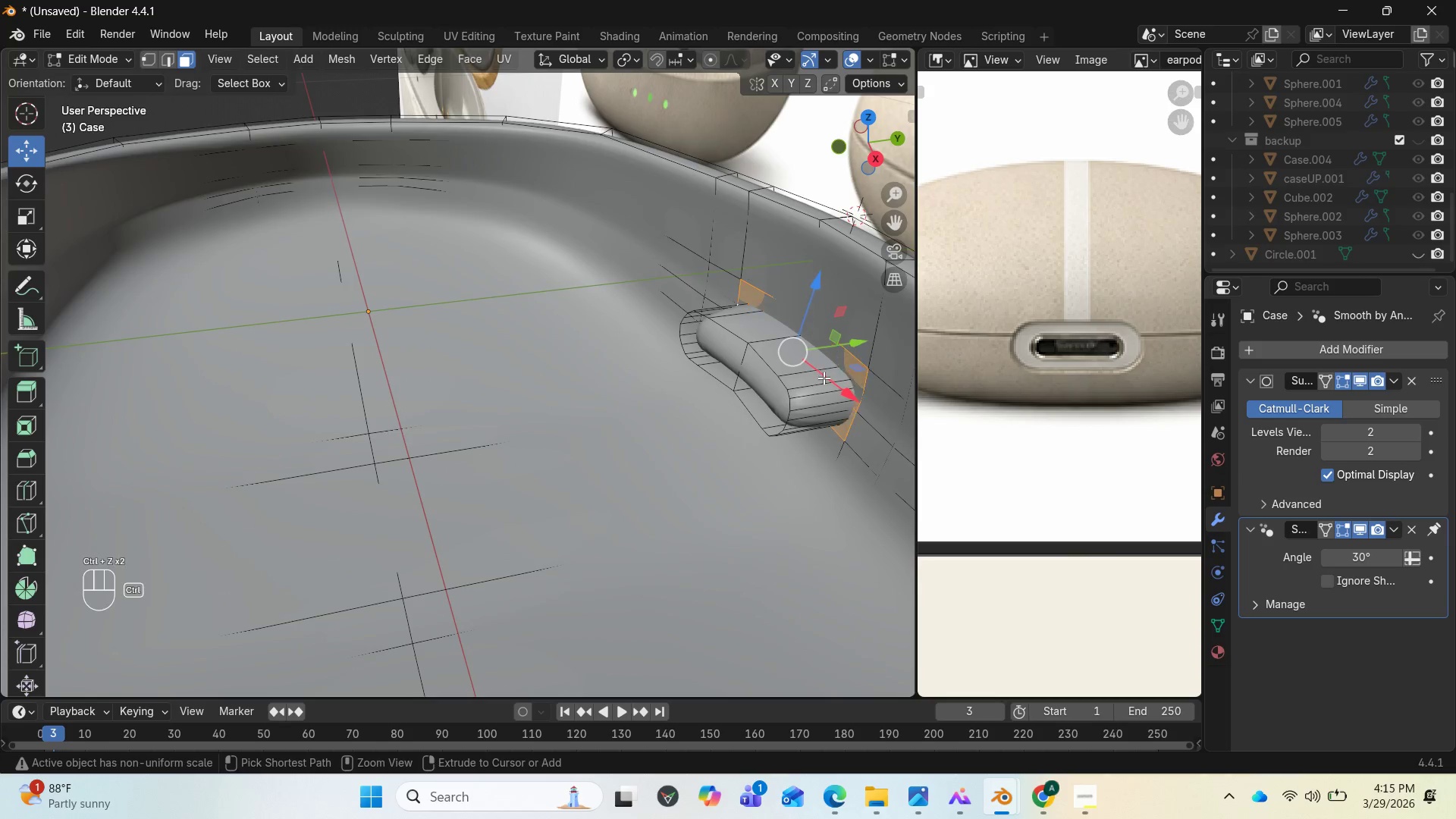 
key(Control+Z)
 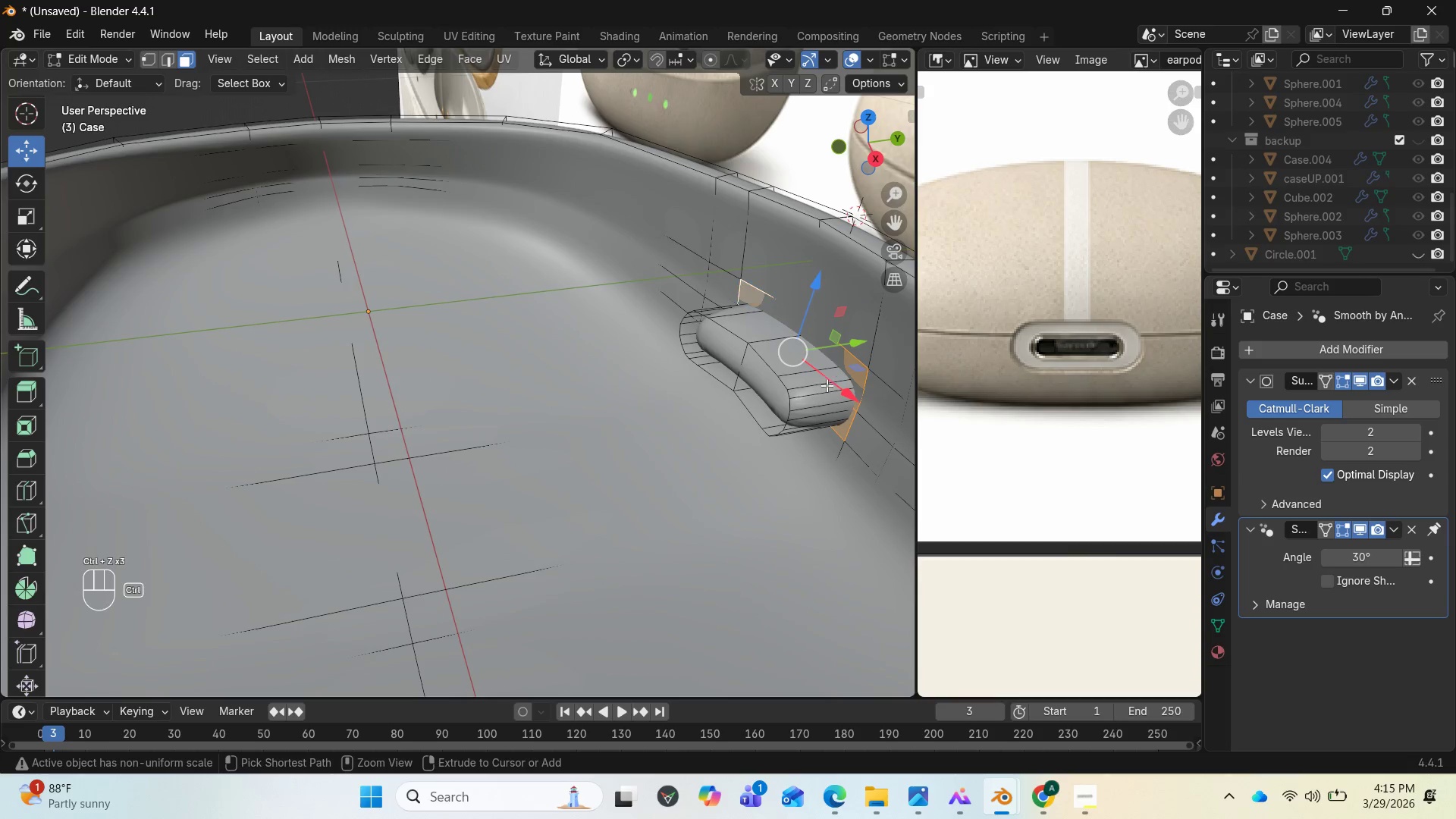 
key(Control+Z)
 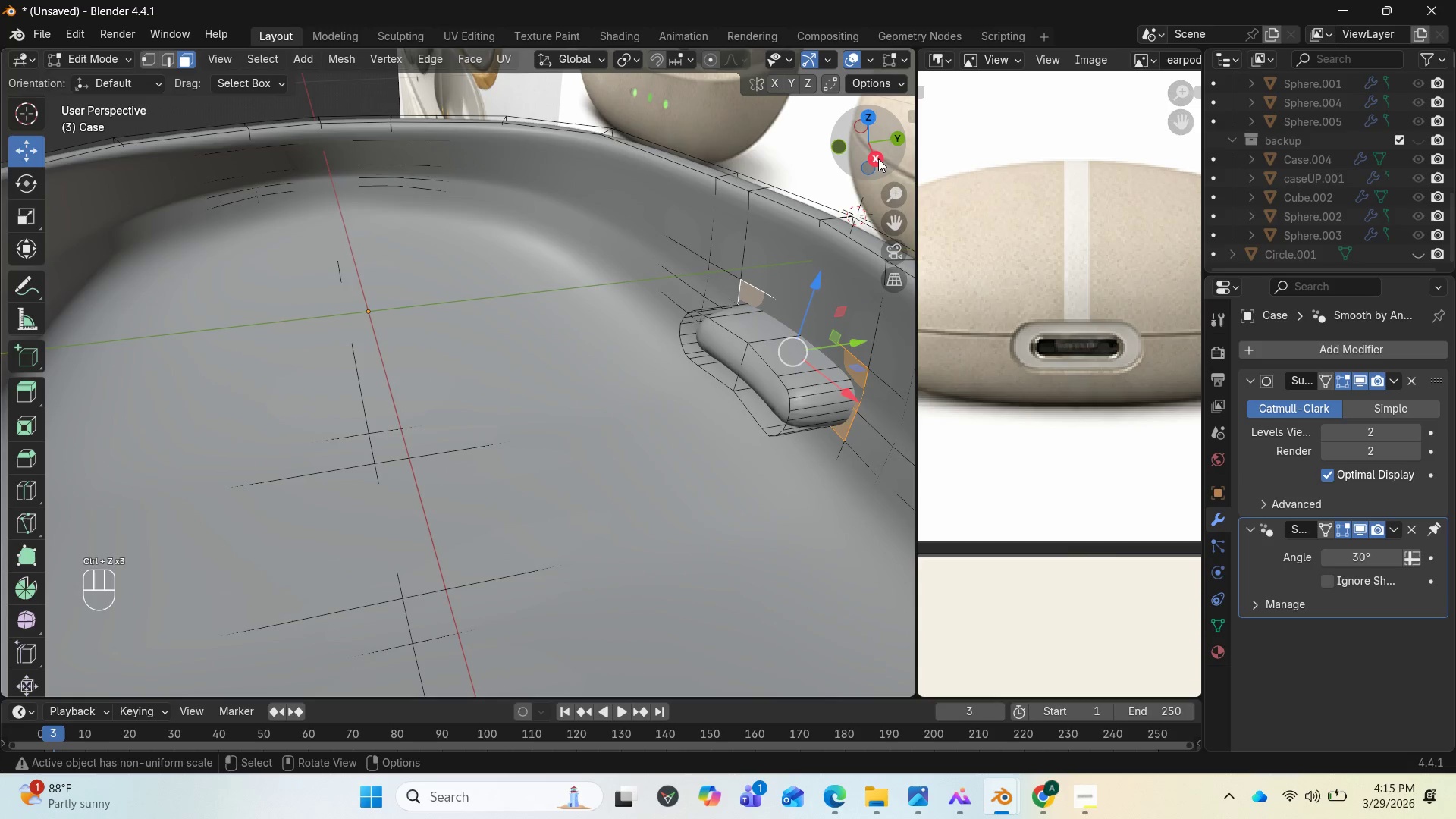 
left_click_drag(start_coordinate=[872, 150], to_coordinate=[655, 60])
 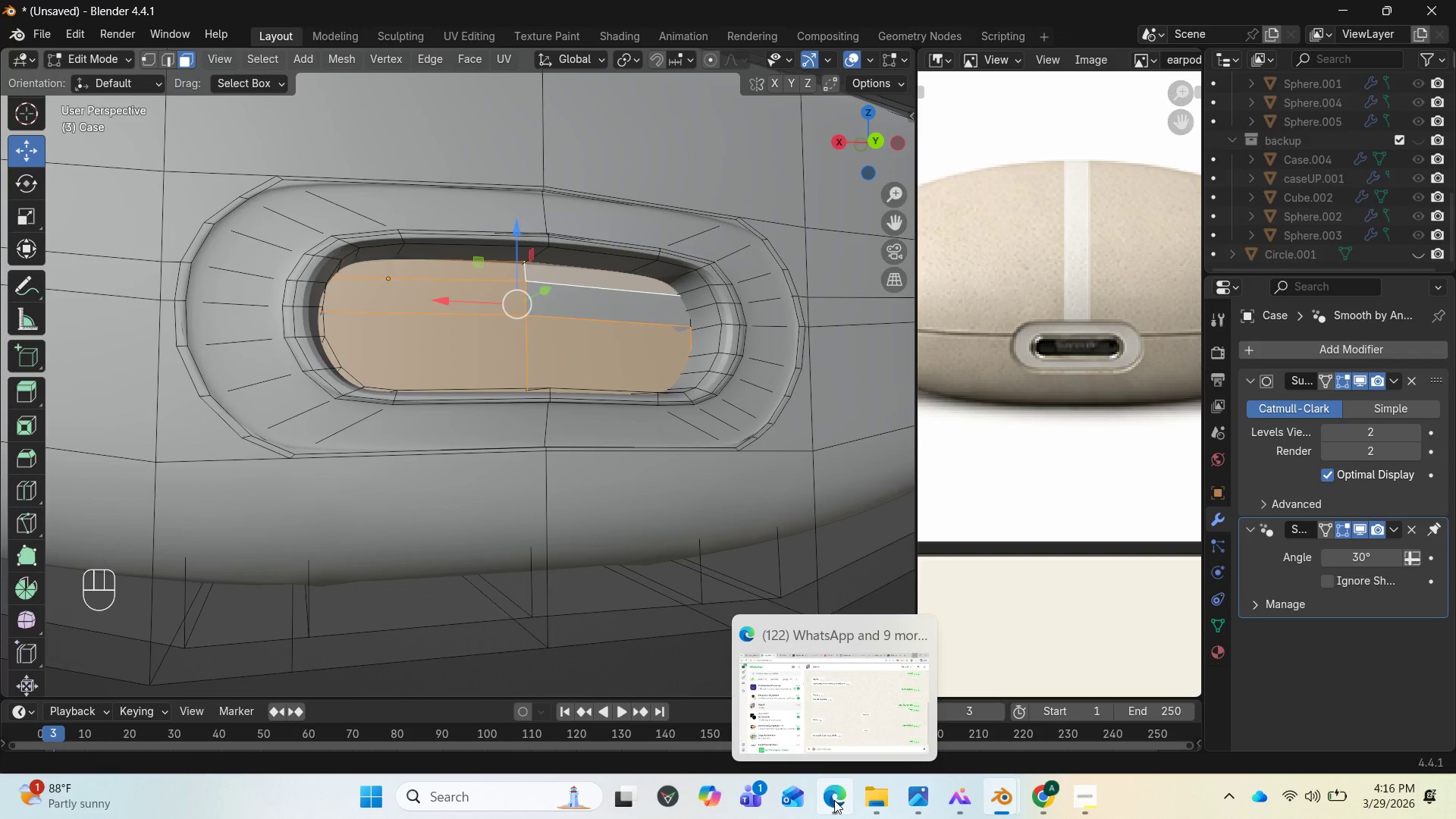 
left_click([861, 721])
 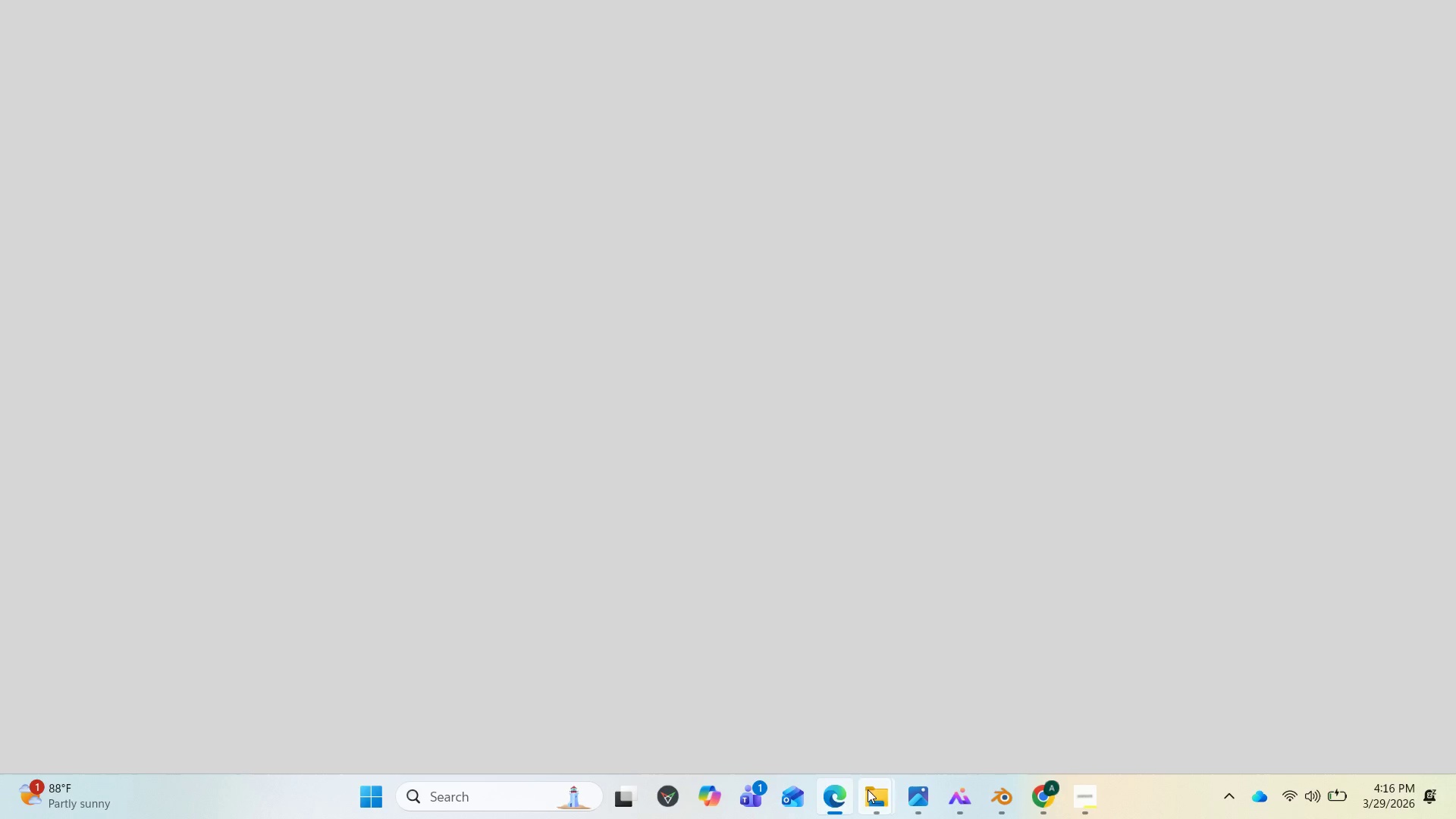 
left_click([840, 799])
 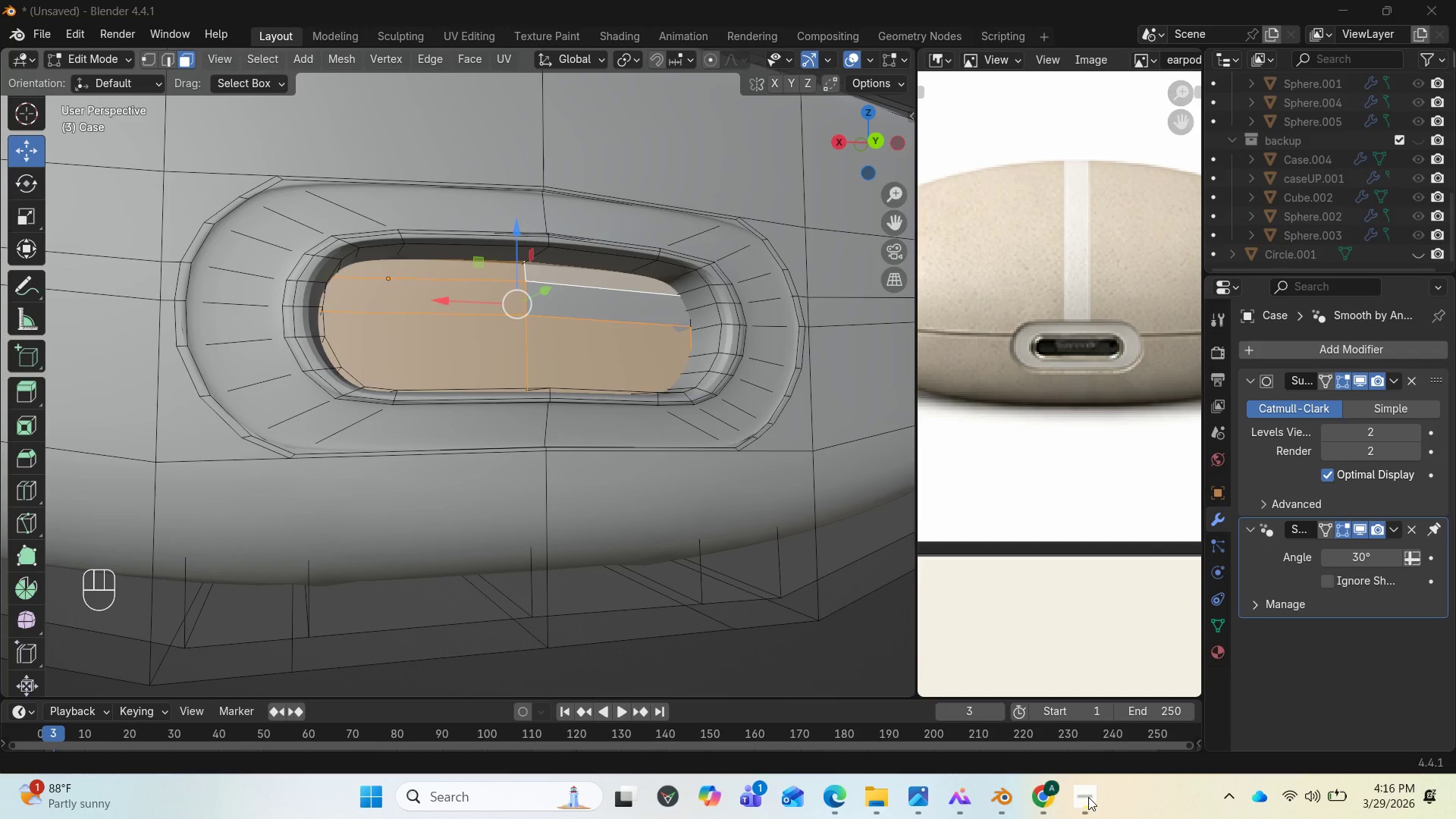 
left_click([1085, 801])